 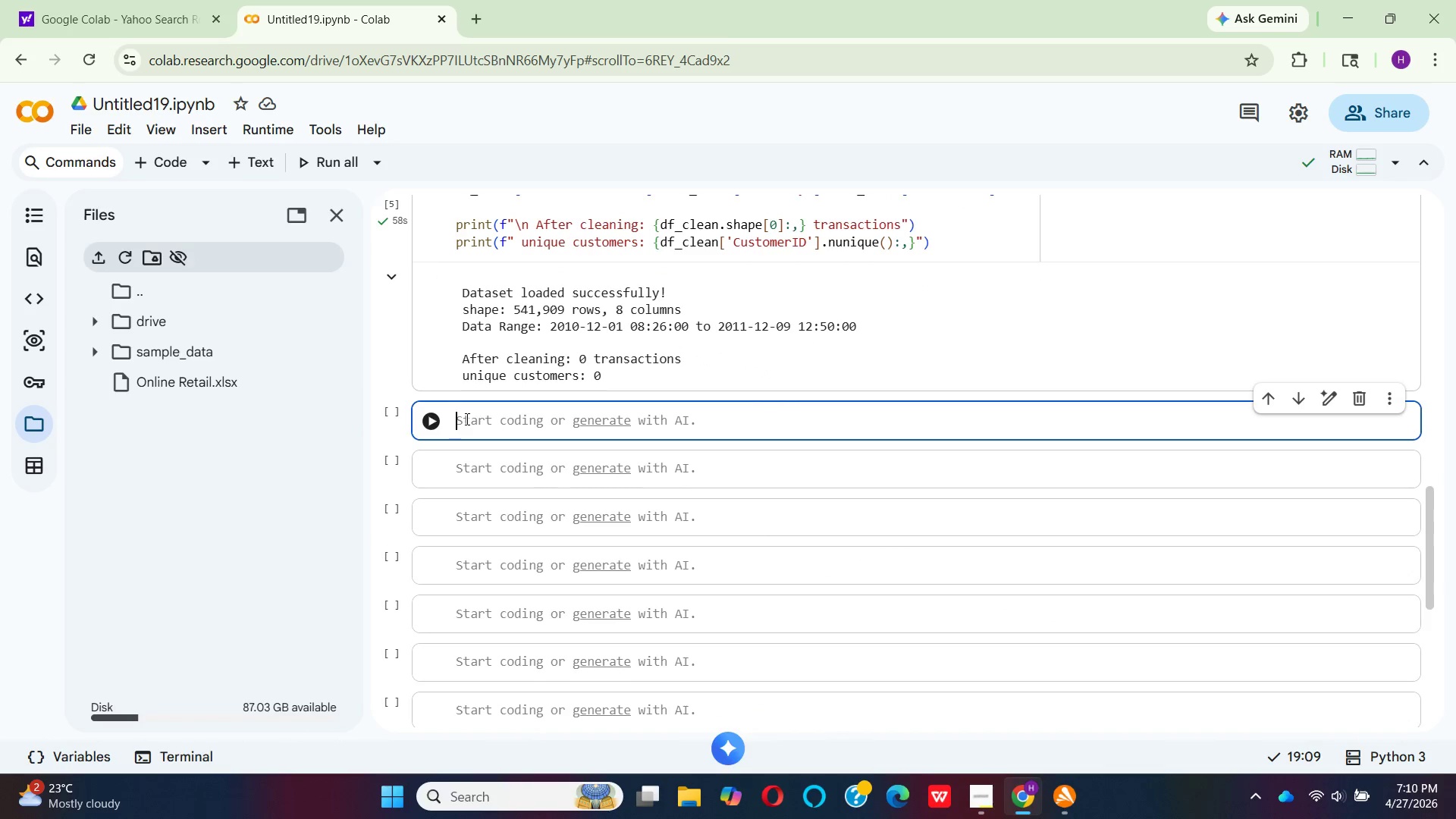 
key(Shift+3)
 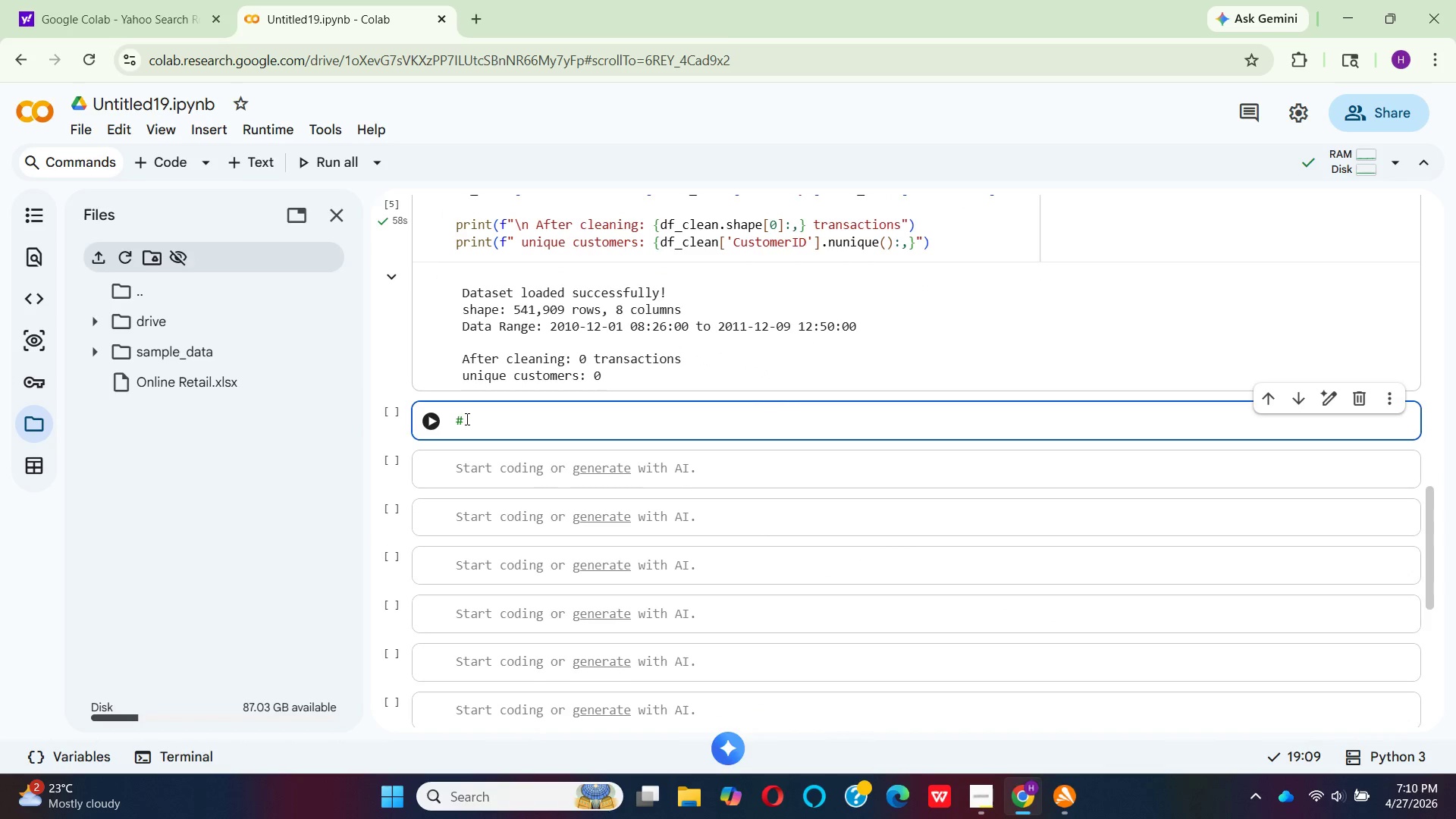 
hold_key(key=Equal, duration=1.5)
 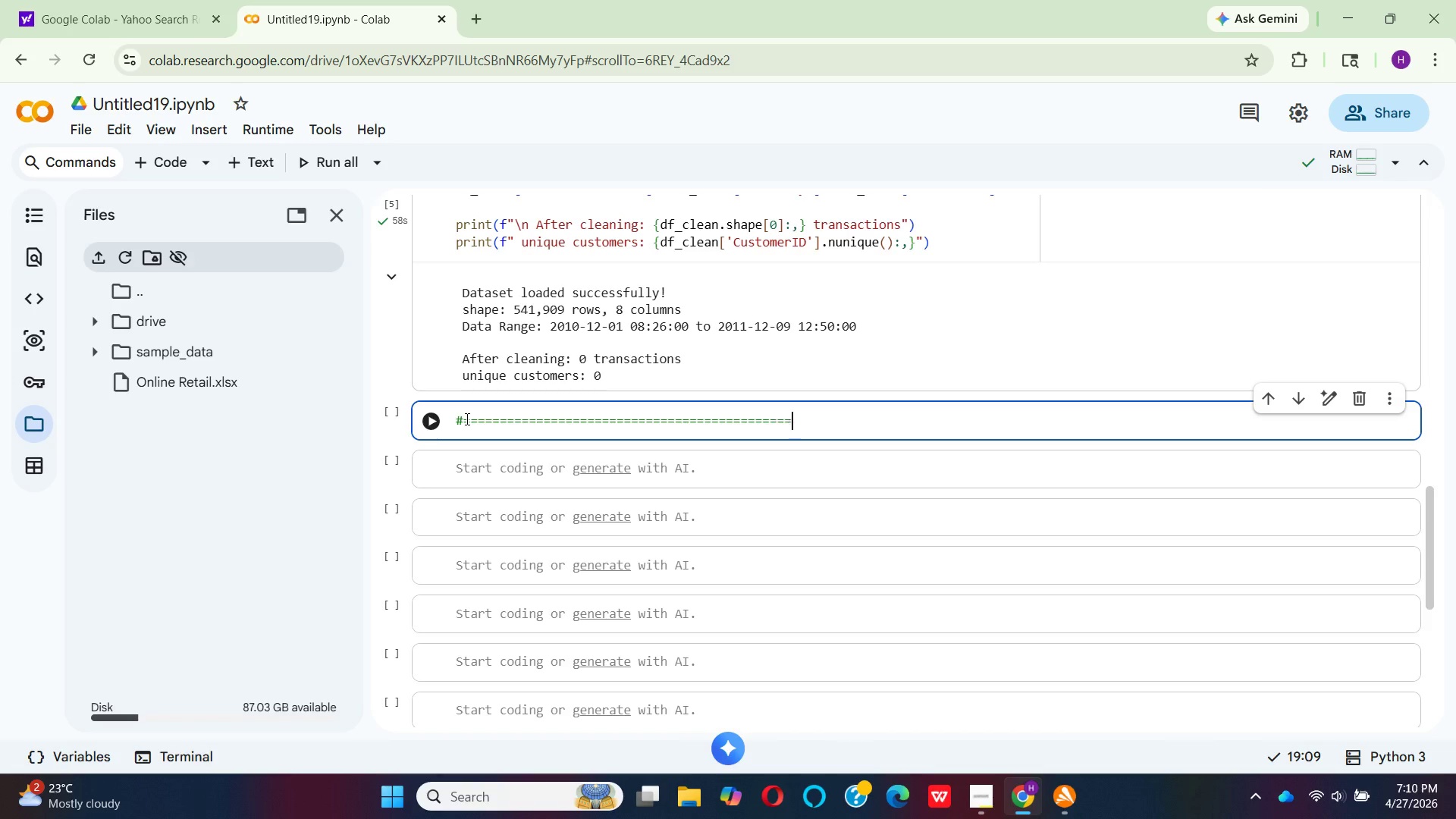 
hold_key(key=Equal, duration=0.58)
 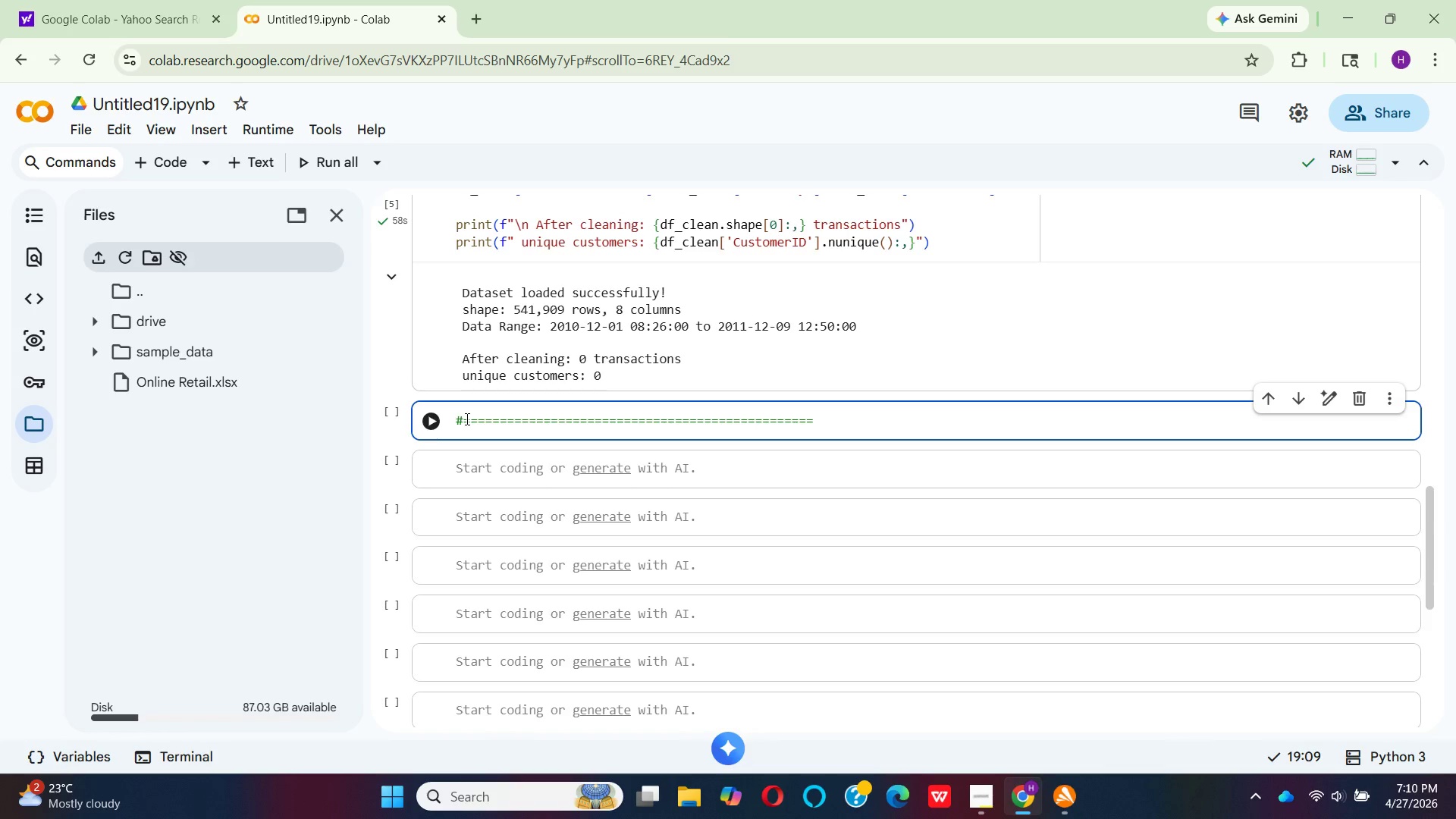 
key(Enter)
 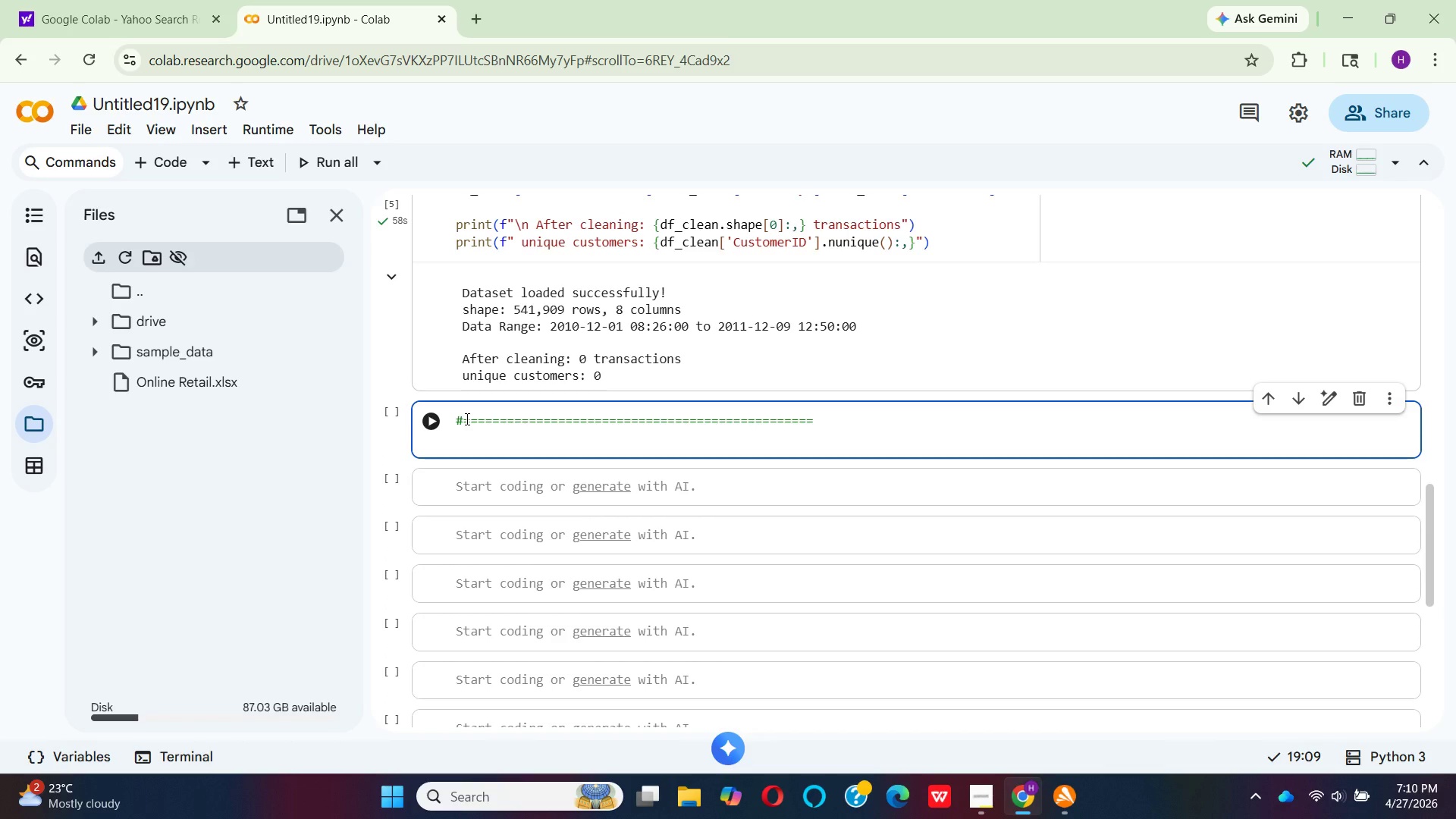 
type( # STEP 2: )
 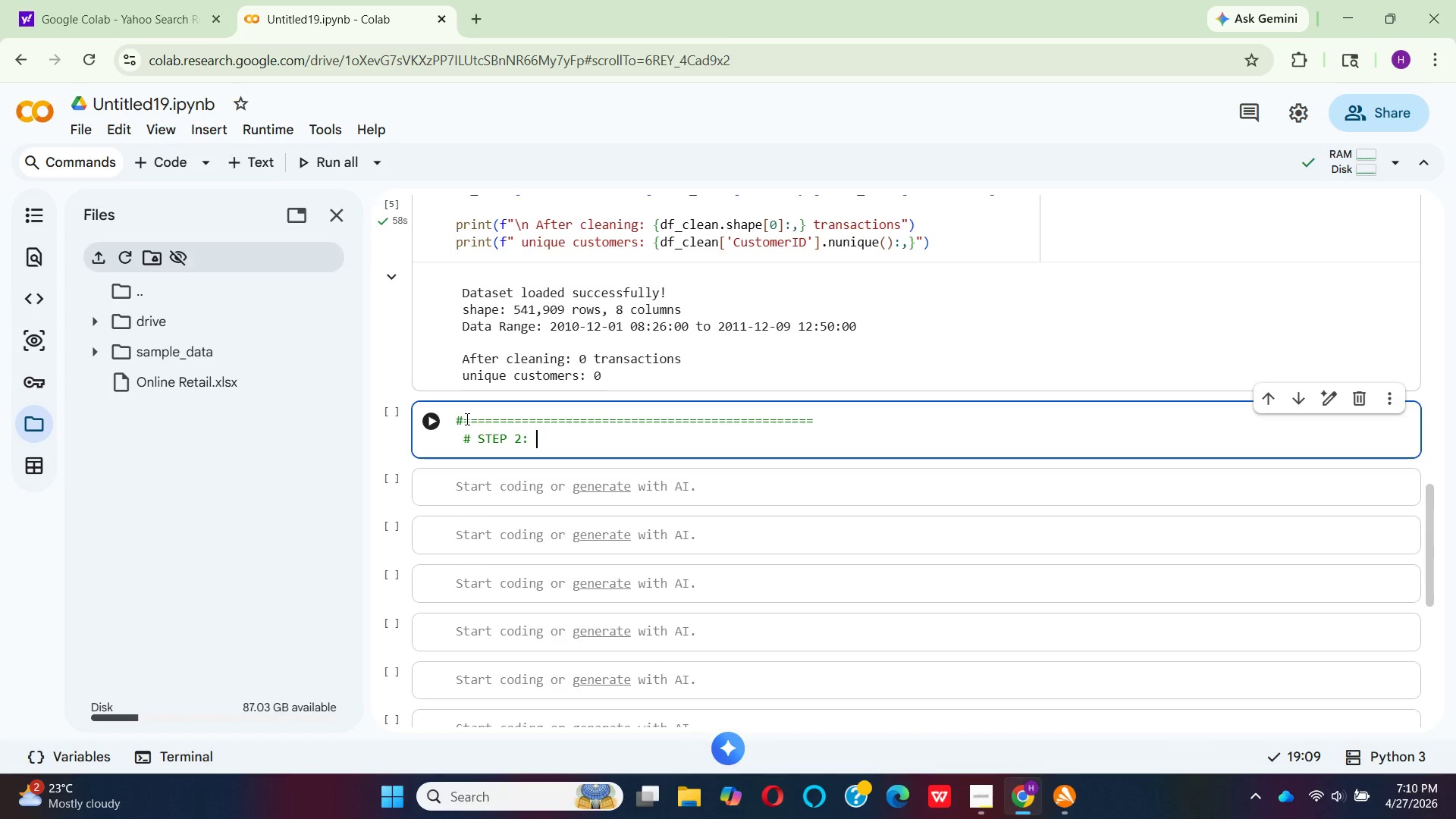 
wait(13.58)
 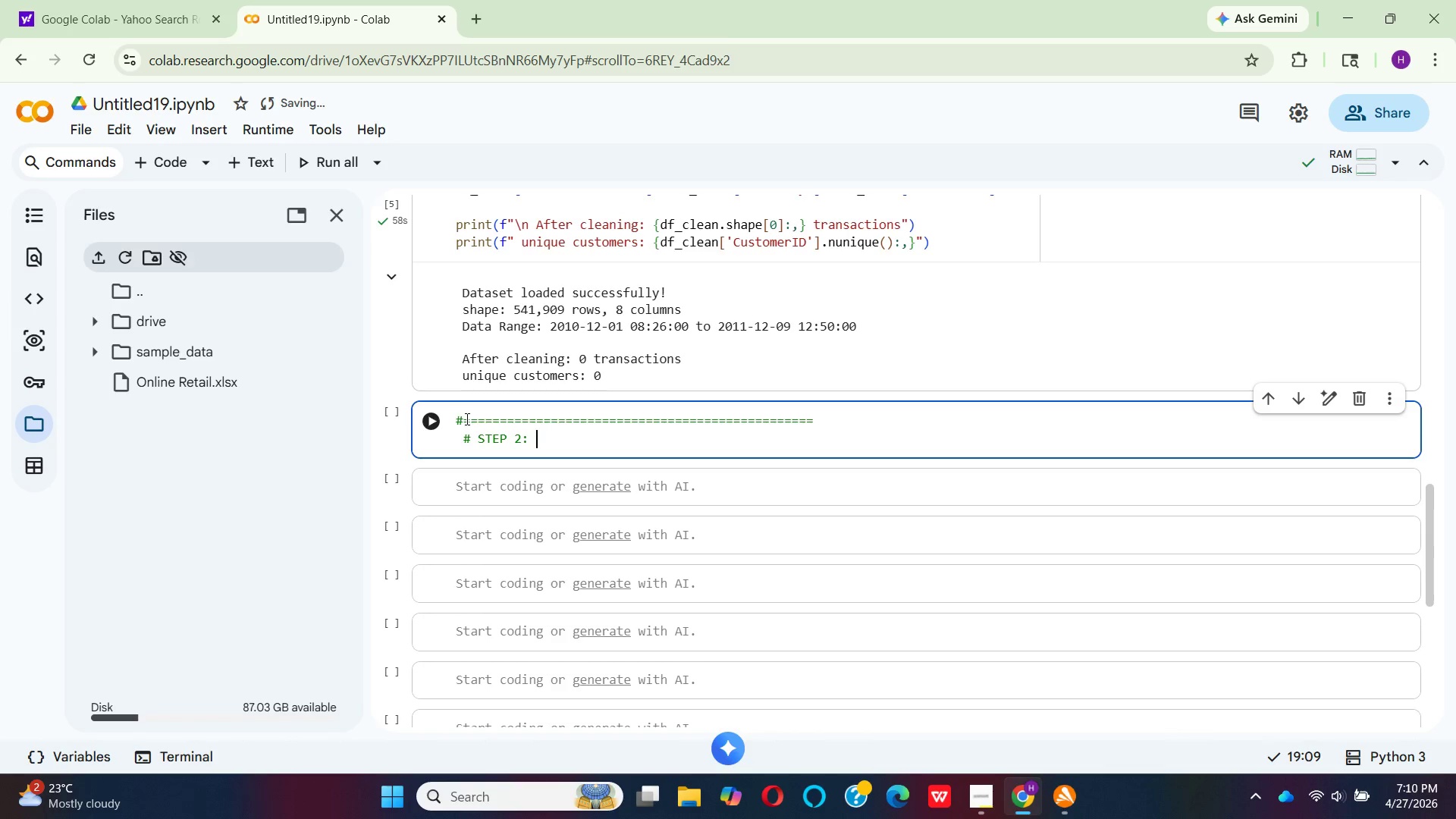 
left_click([997, 797])